 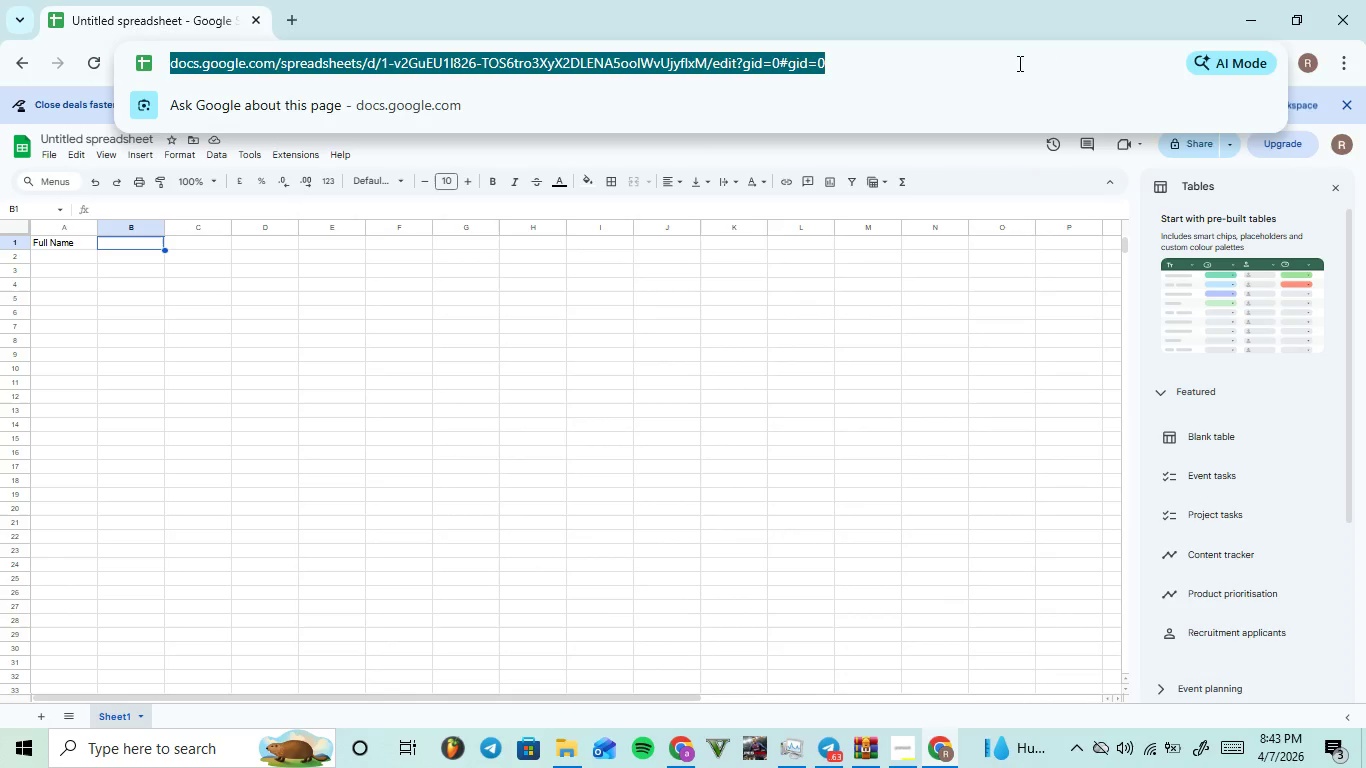 
type(ti)
 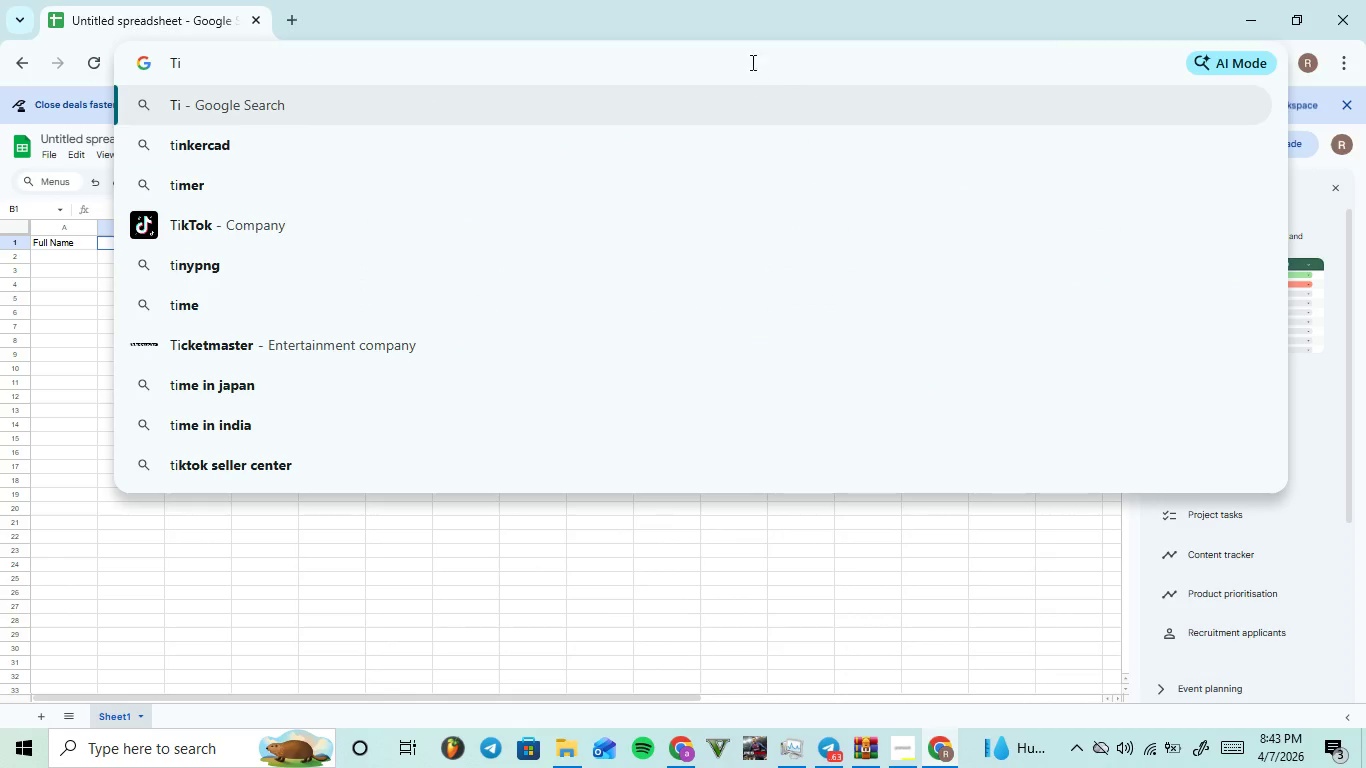 
left_click_drag(start_coordinate=[663, 0], to_coordinate=[663, 6])
 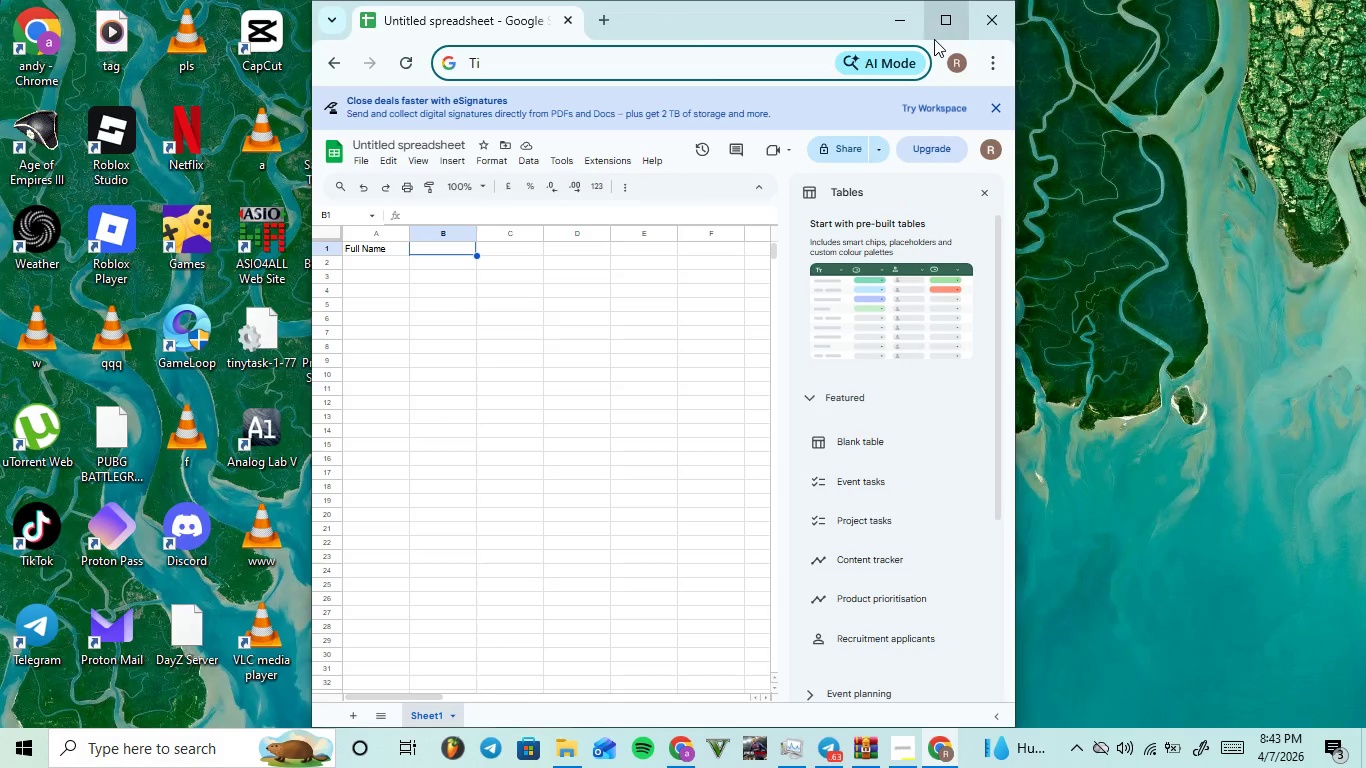 
left_click([940, 28])
 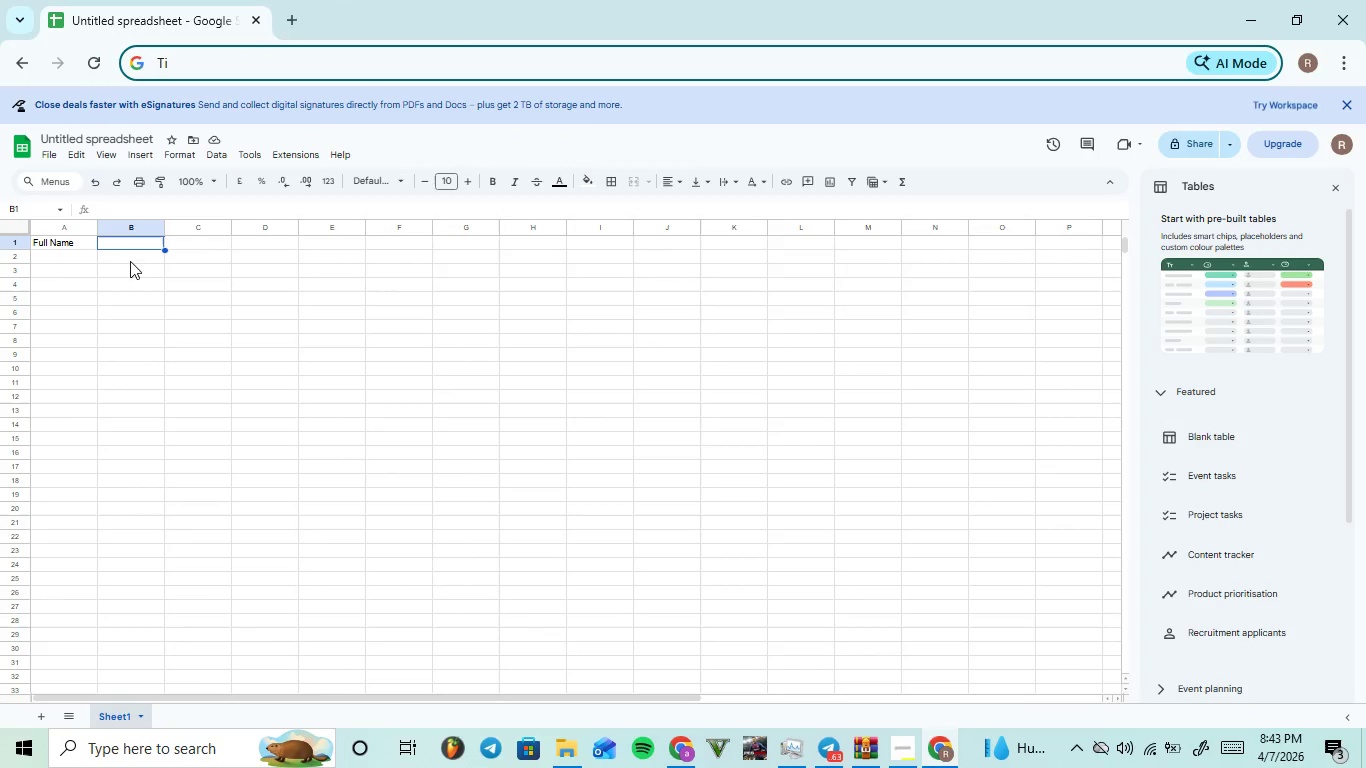 
left_click([127, 248])
 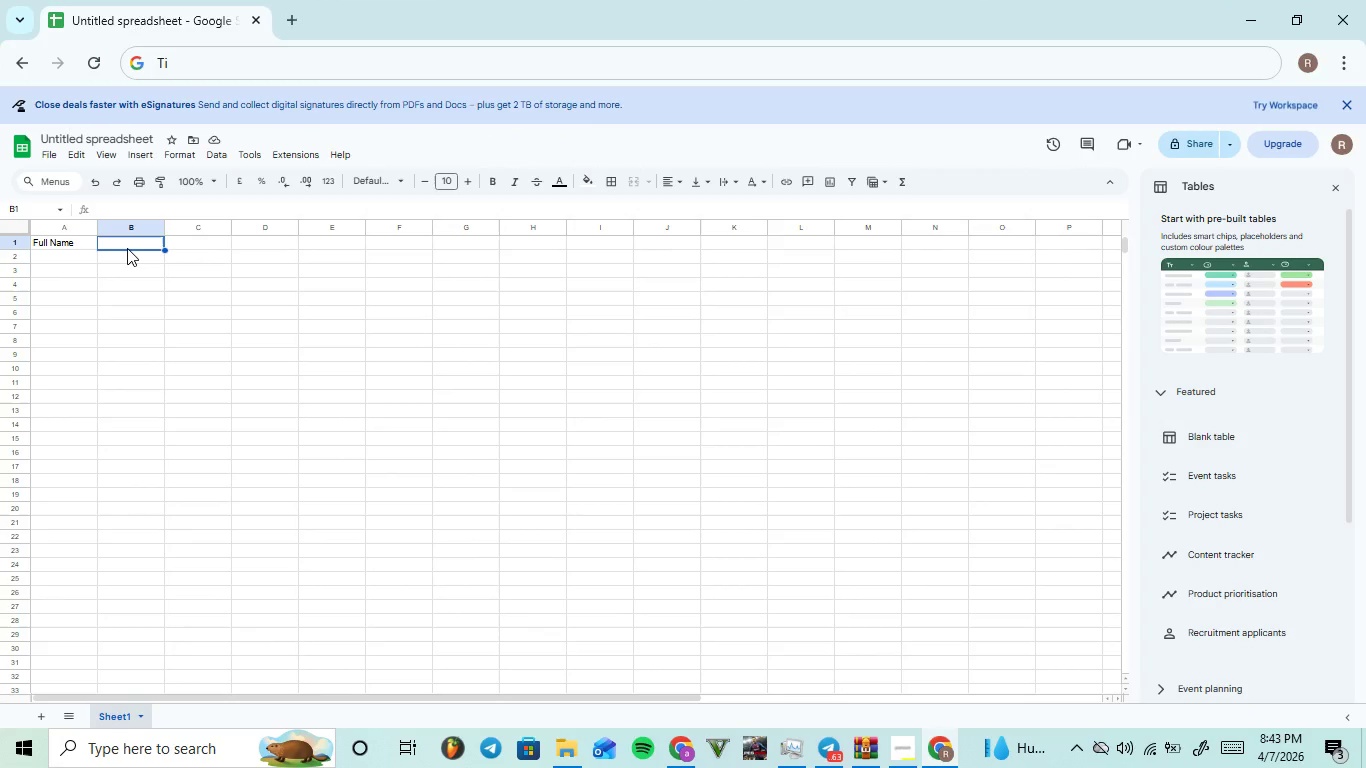 
type(Title)
 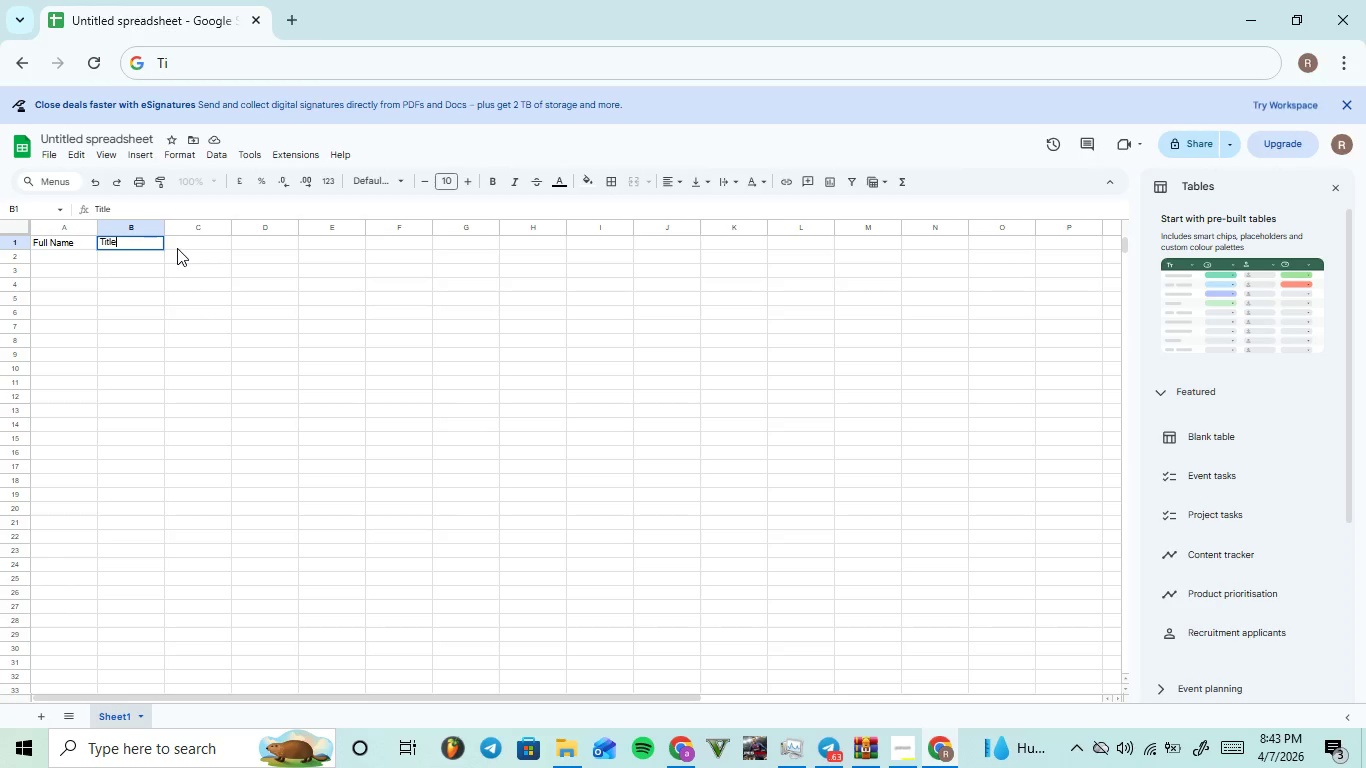 
left_click([177, 242])
 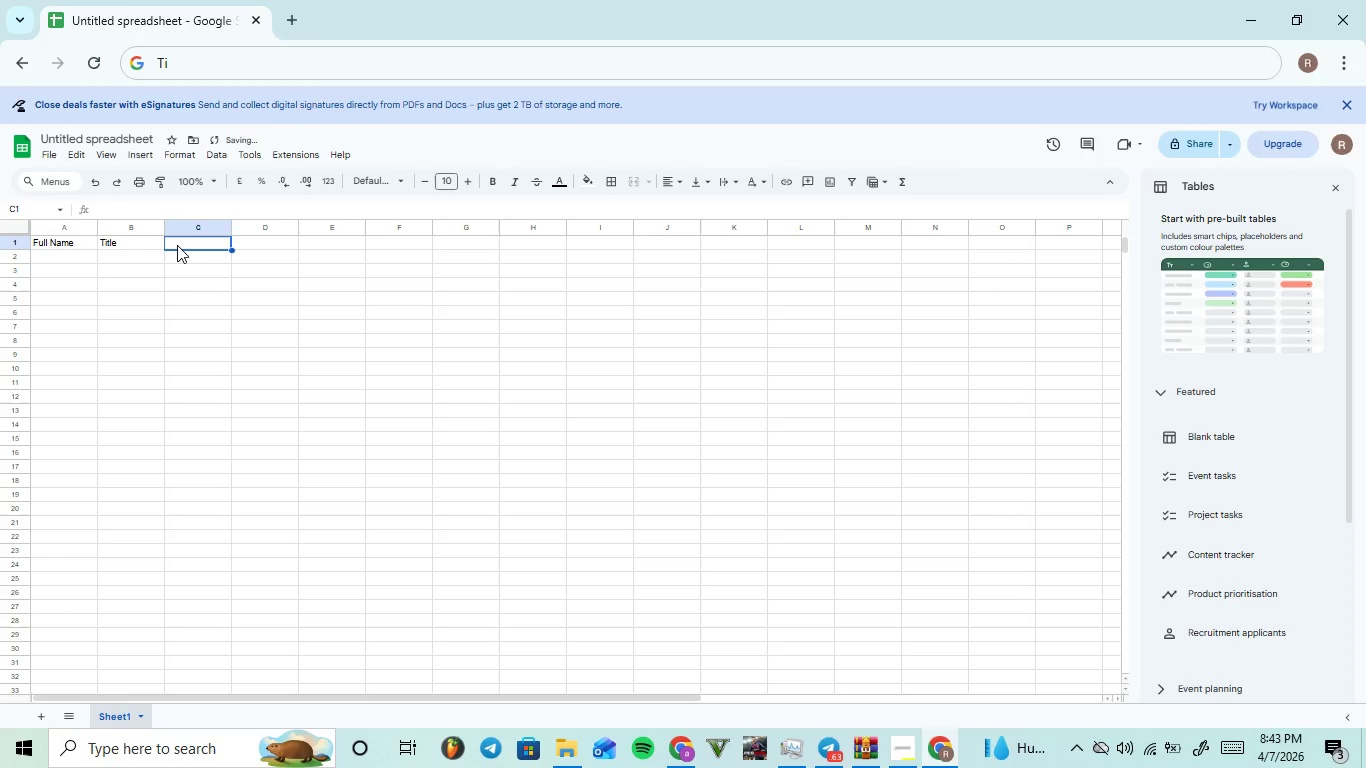 
type(COmp)
 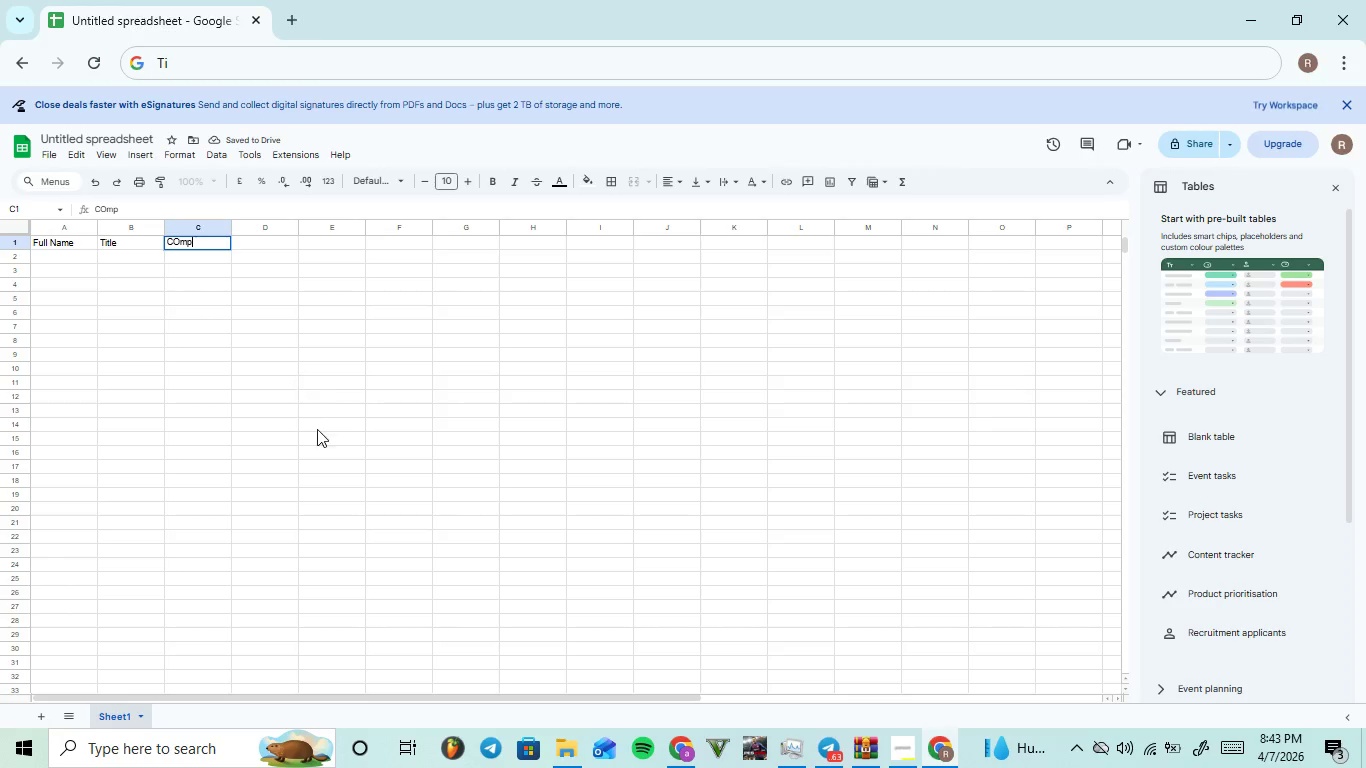 
key(Backspace)
key(Backspace)
key(Backspace)
type(ompany NAME)
 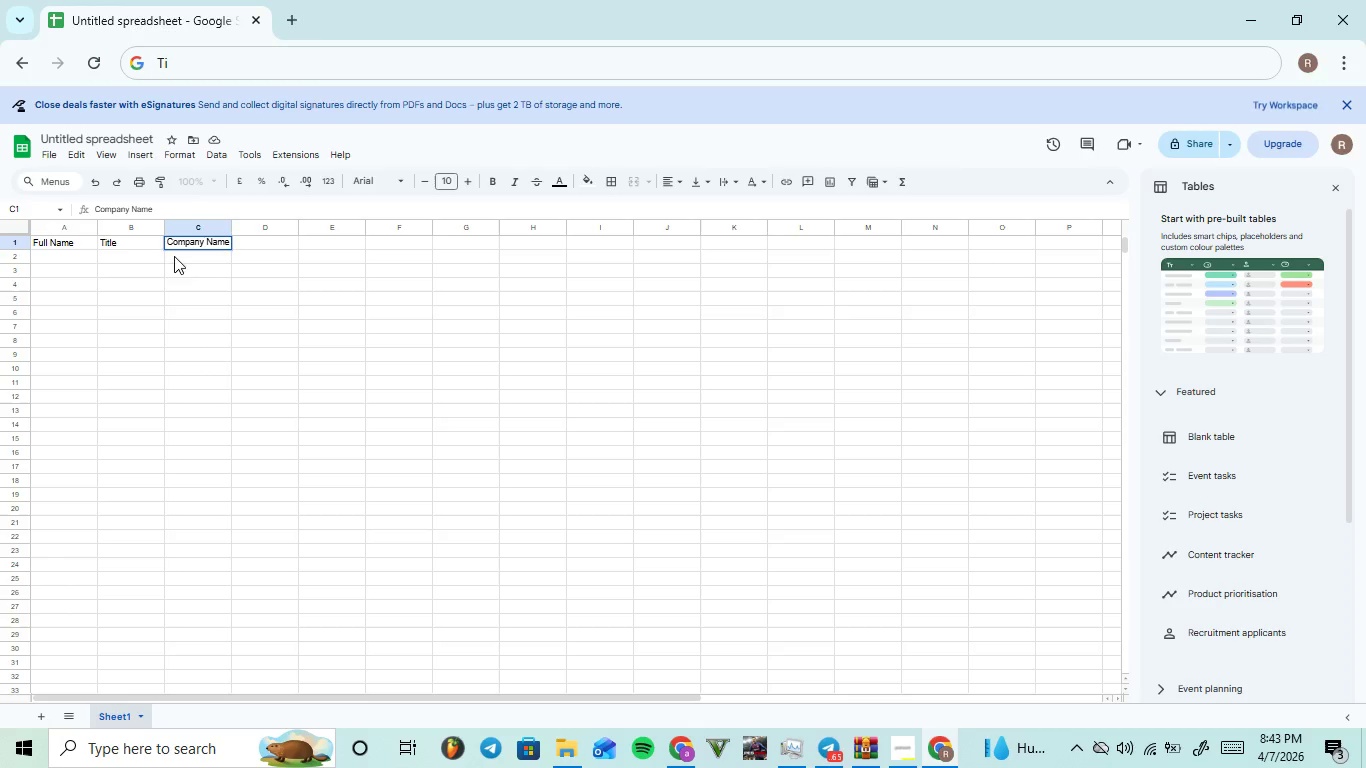 
left_click([167, 244])
 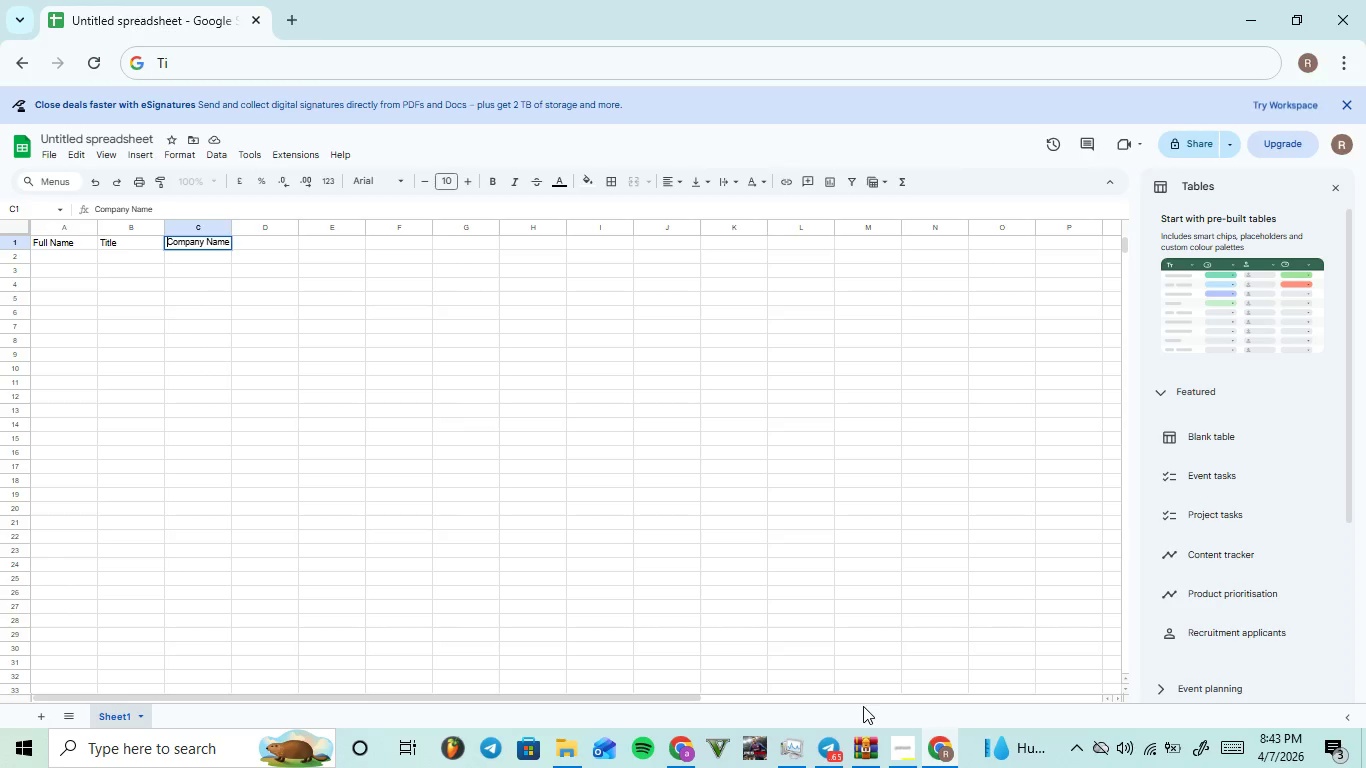 
left_click([902, 755])